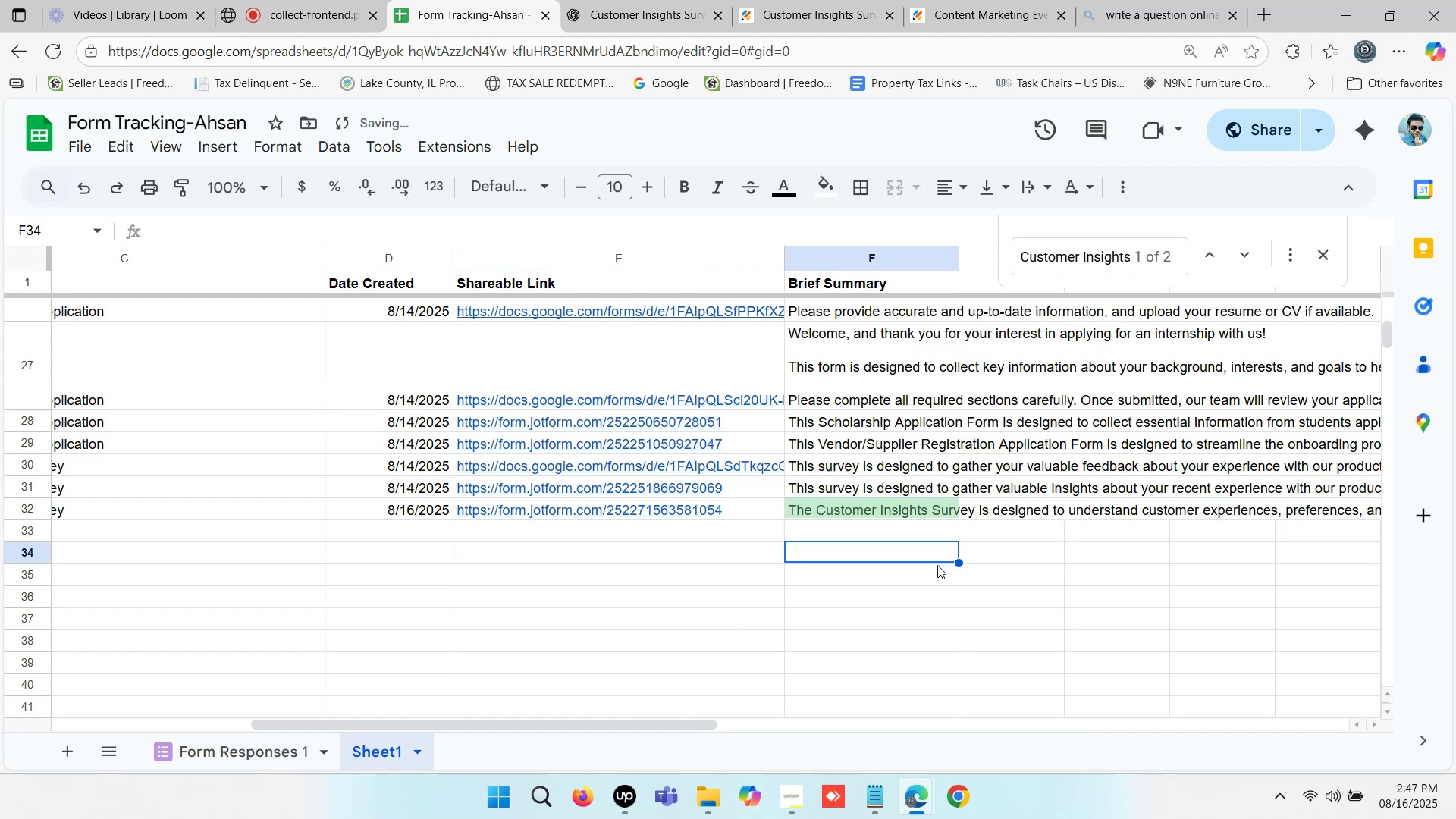 
key(ArrowRight)
 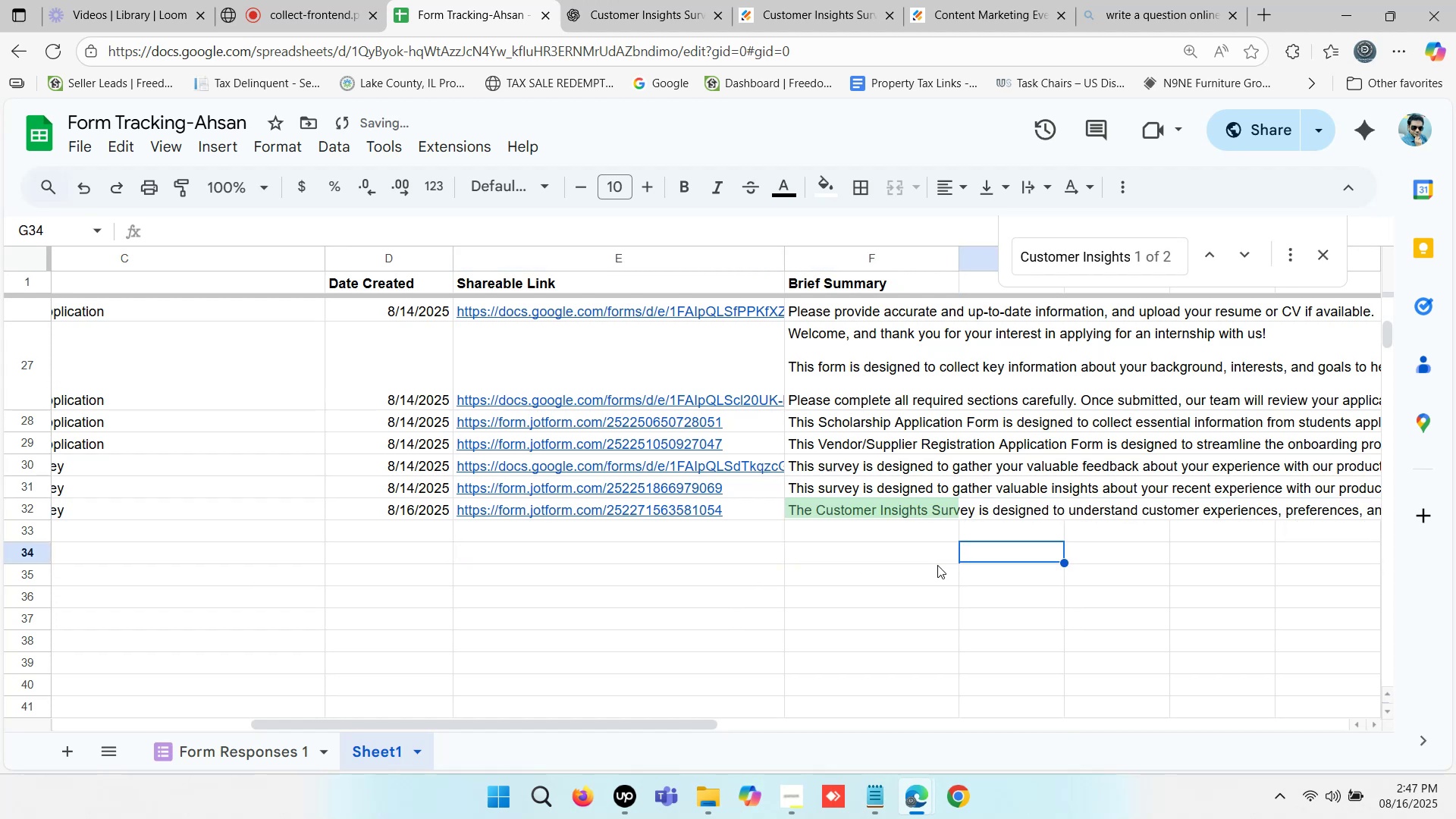 
key(ArrowRight)
 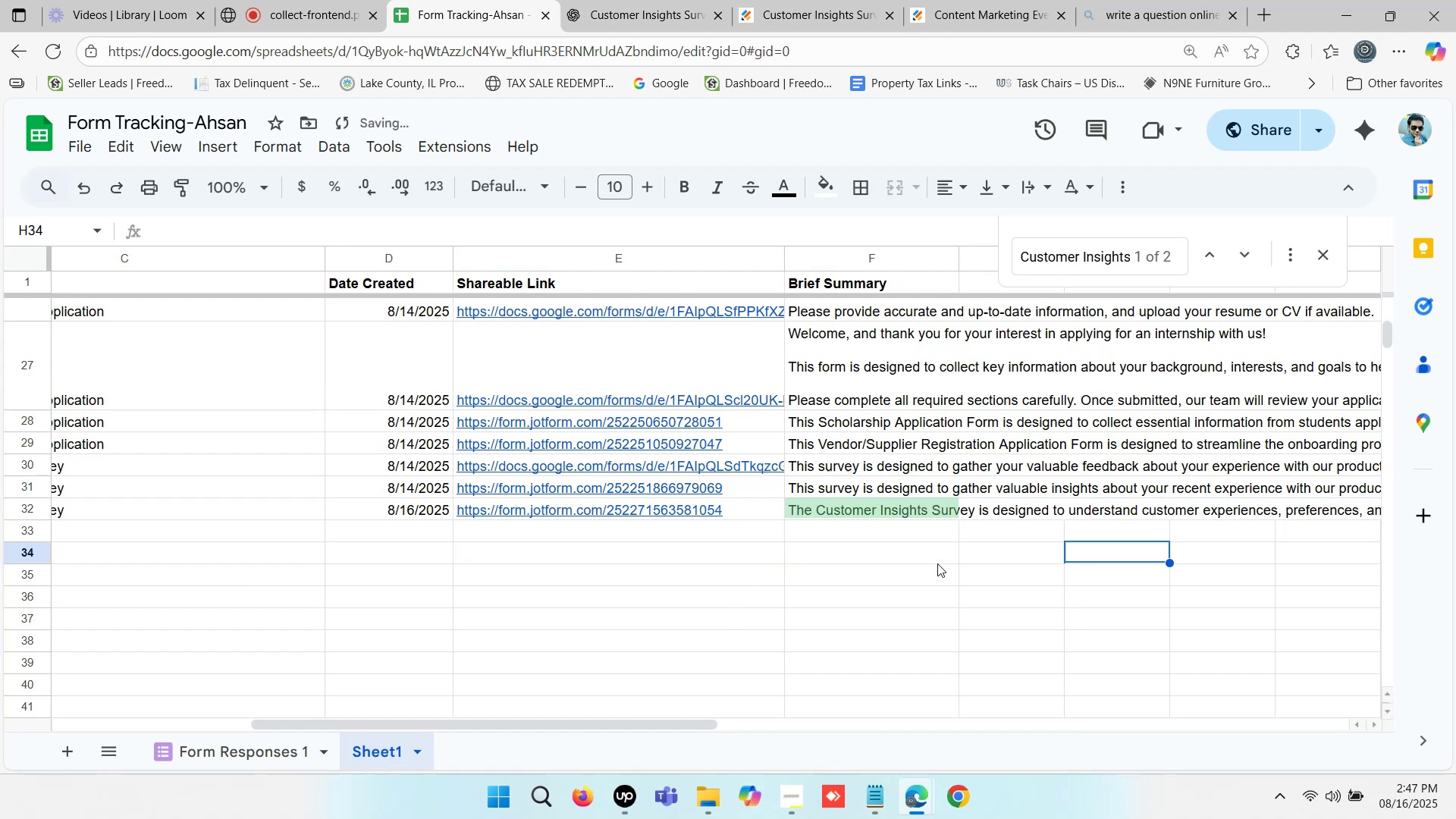 
key(ArrowRight)
 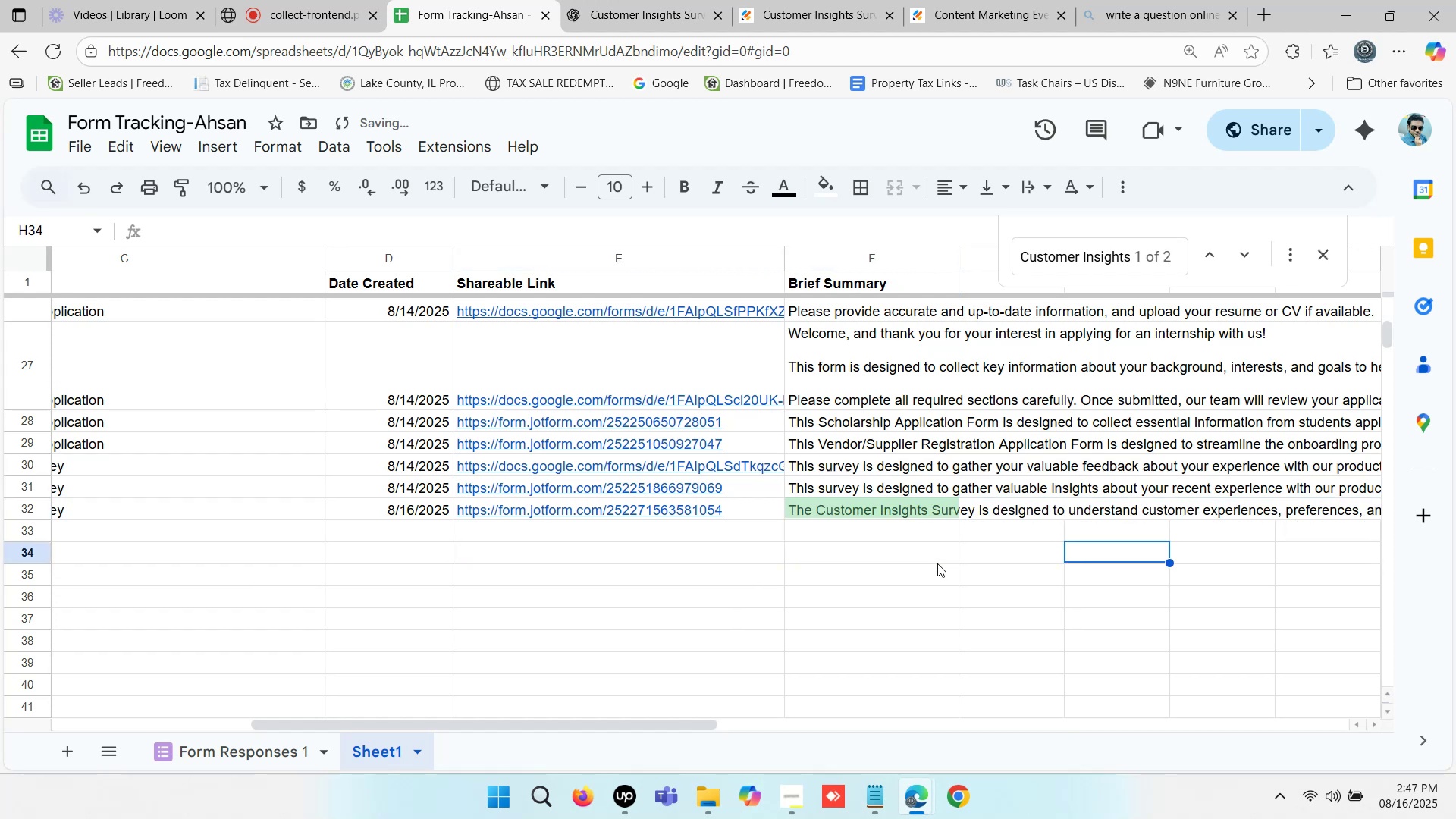 
key(ArrowRight)
 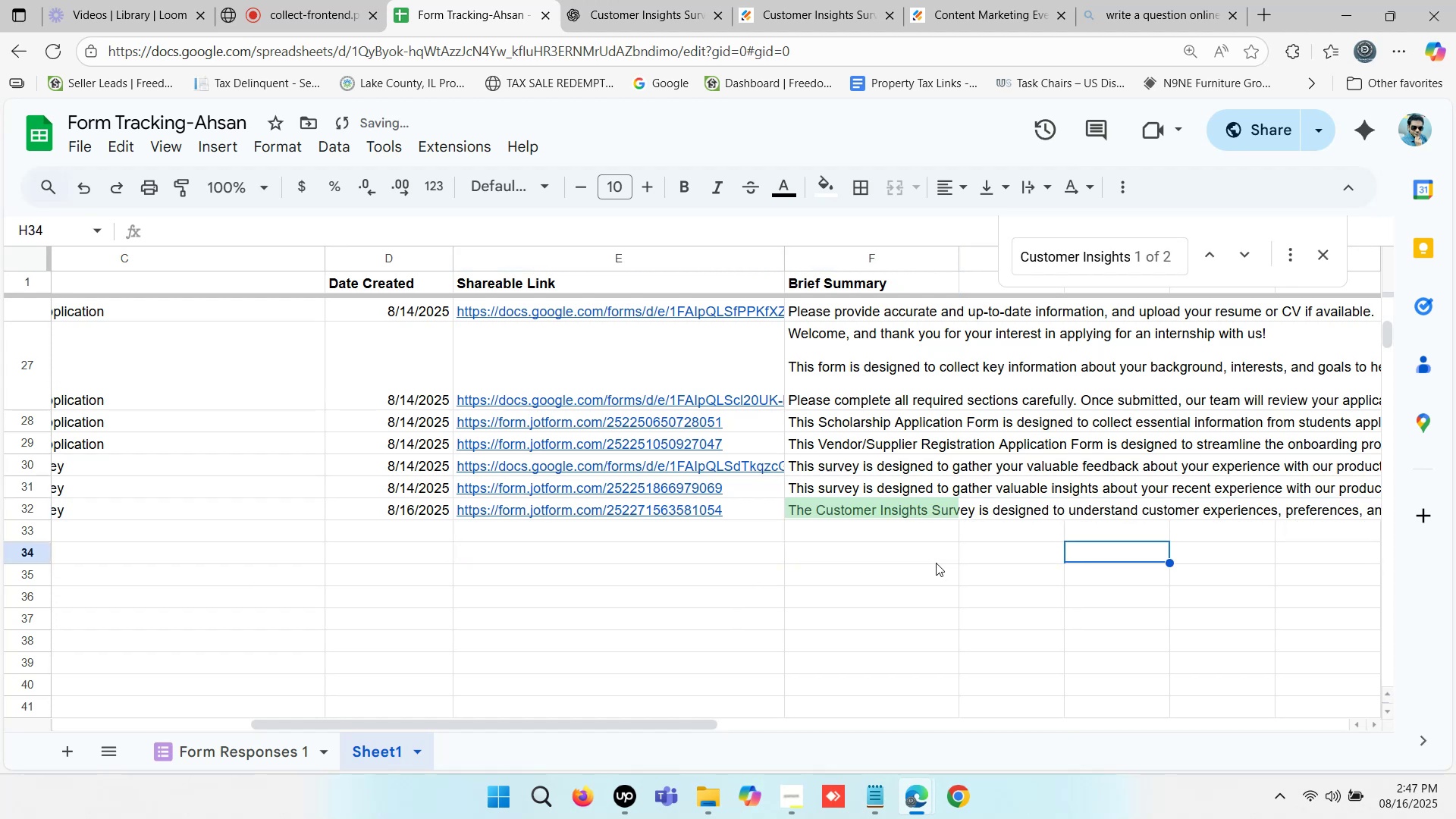 
key(ArrowRight)
 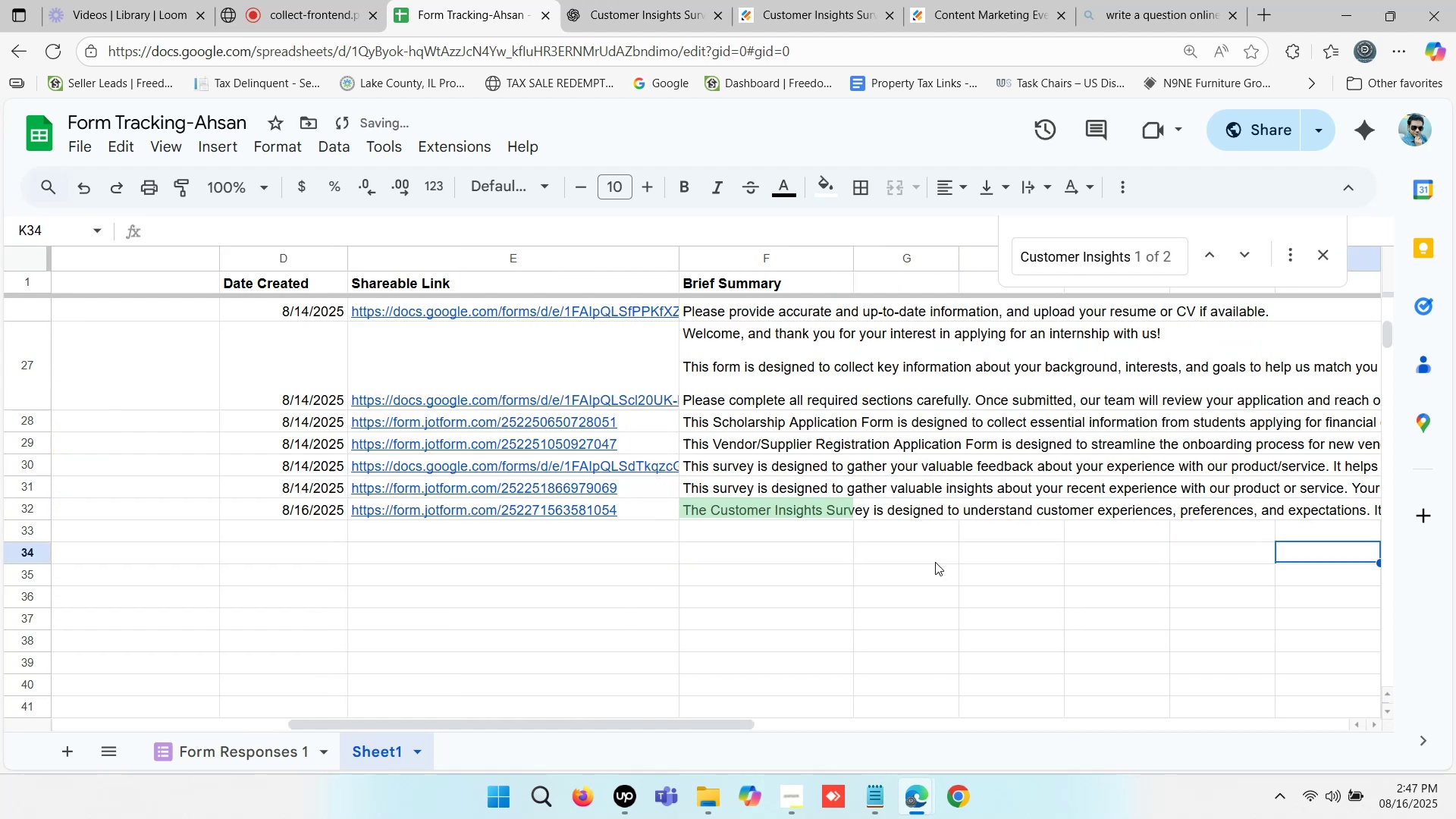 
key(ArrowRight)
 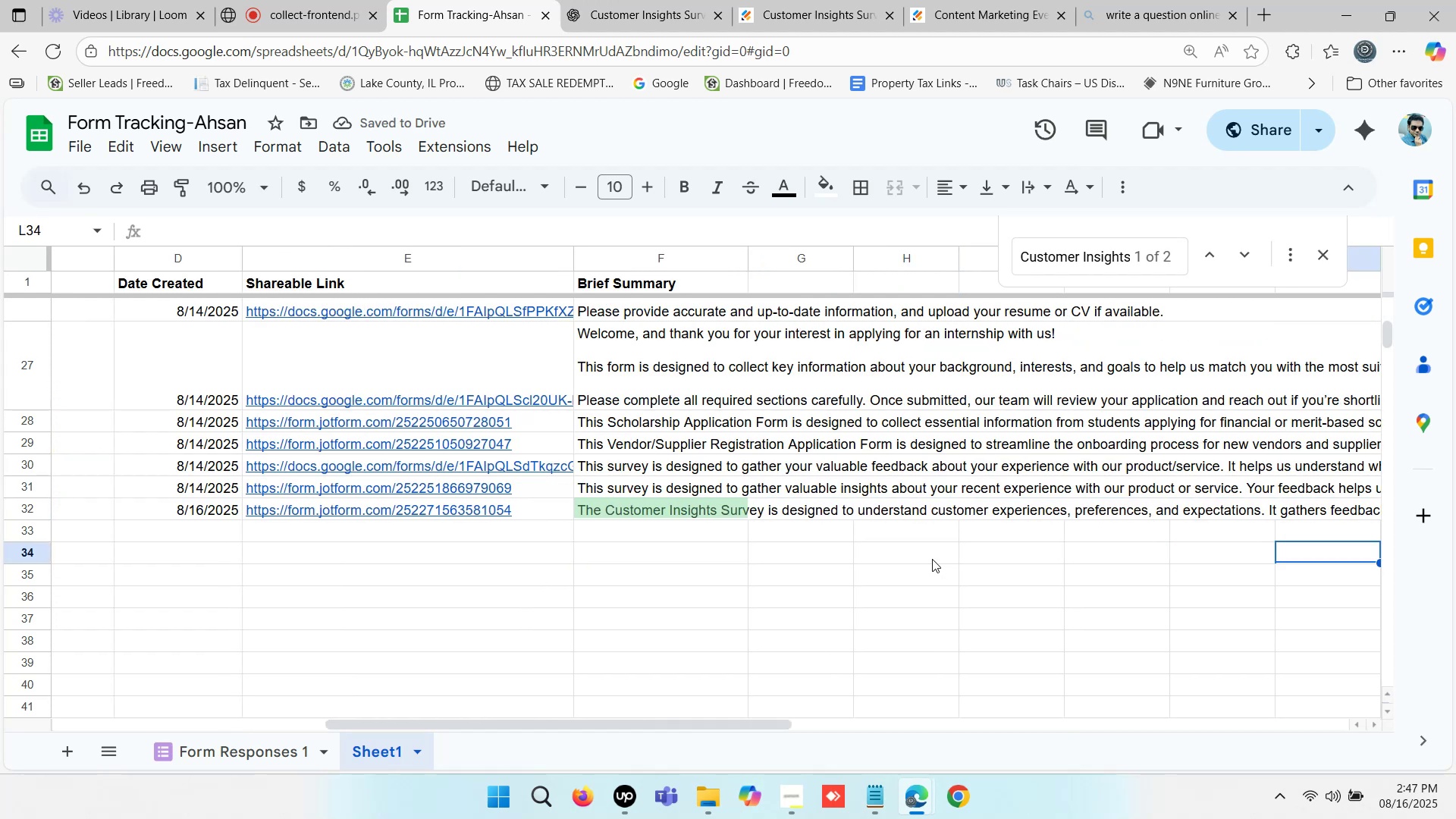 
hold_key(key=ArrowLeft, duration=1.37)
 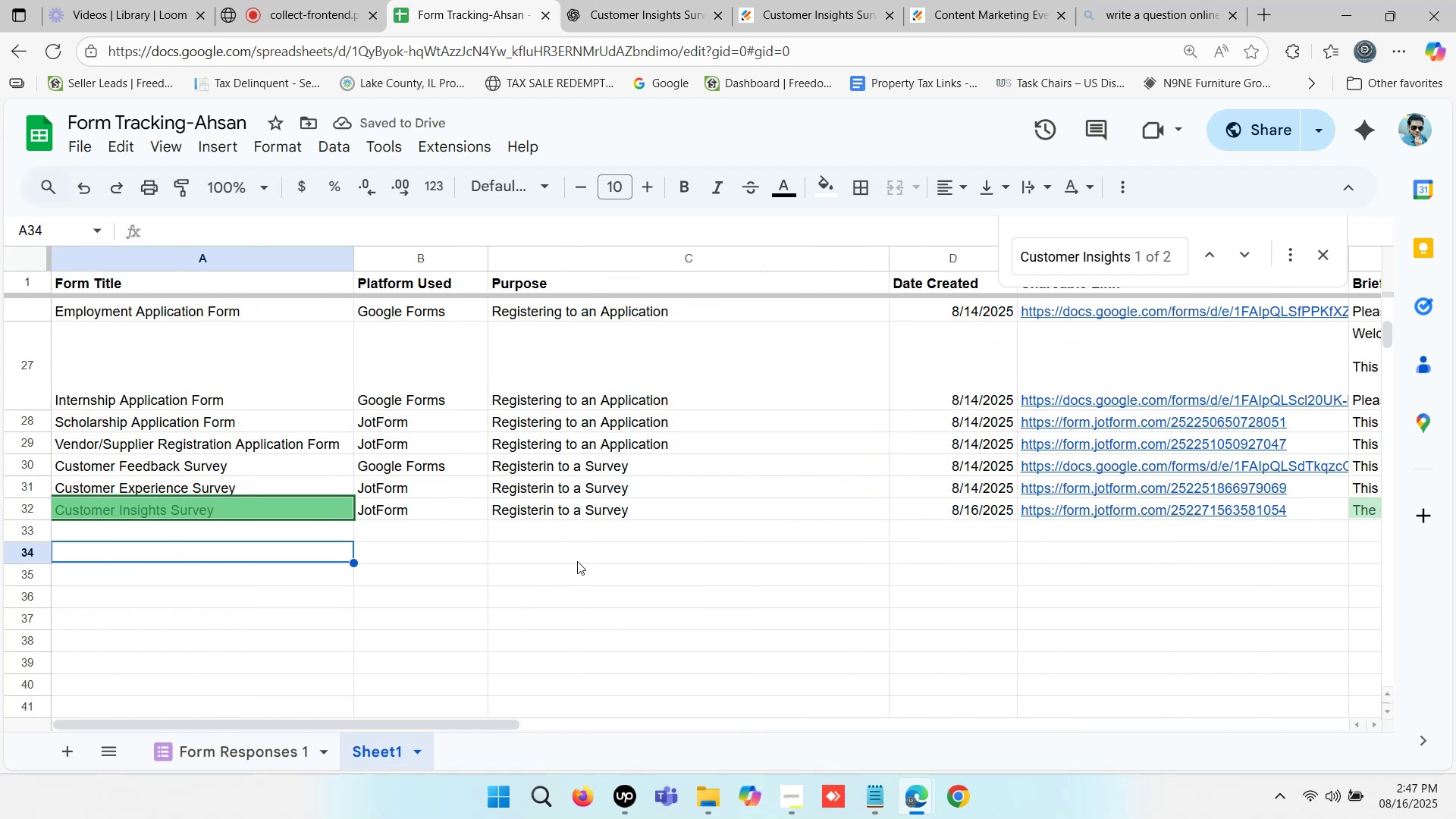 
left_click([563, 563])
 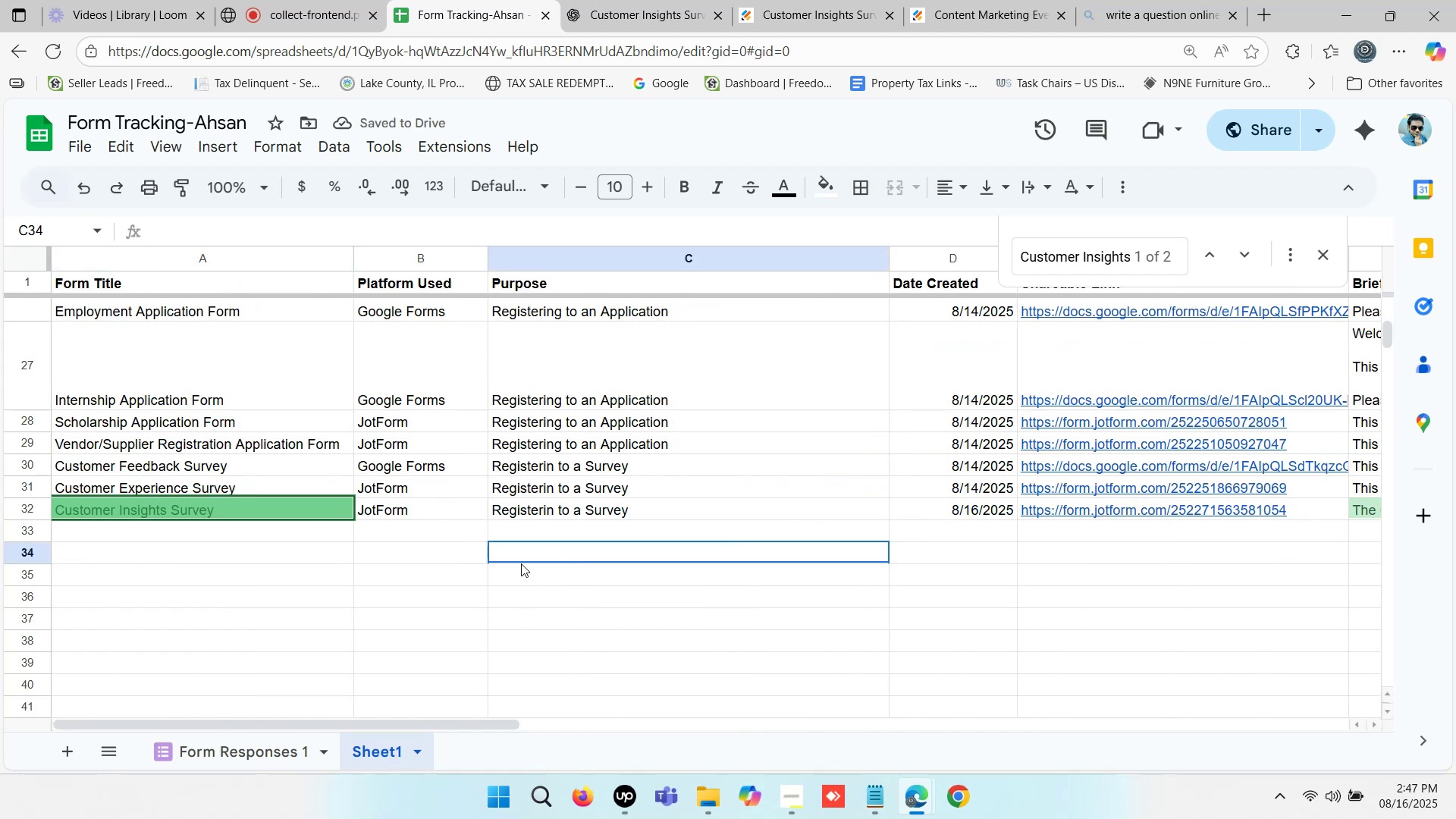 
left_click([413, 558])
 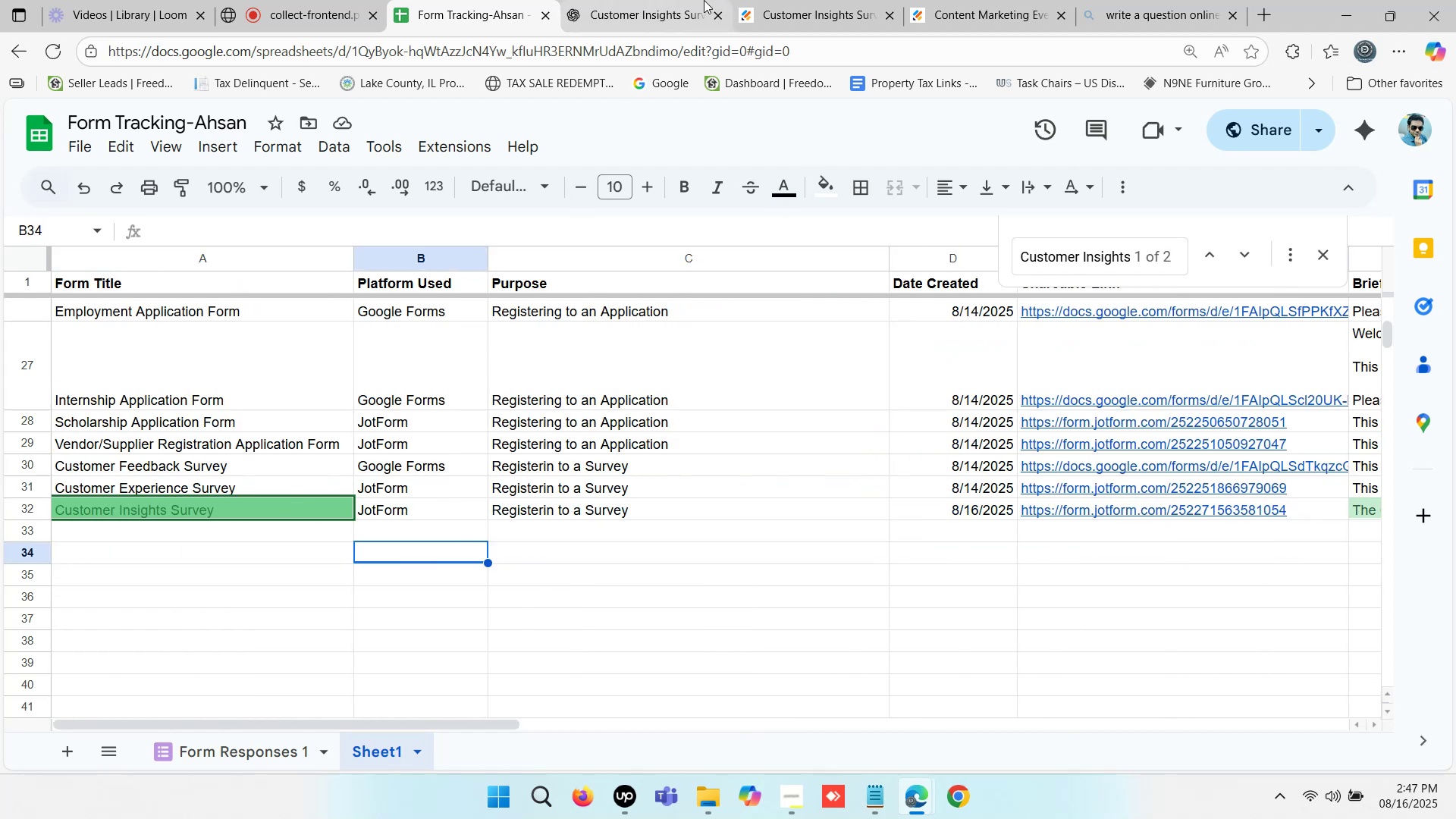 
left_click([858, 0])
 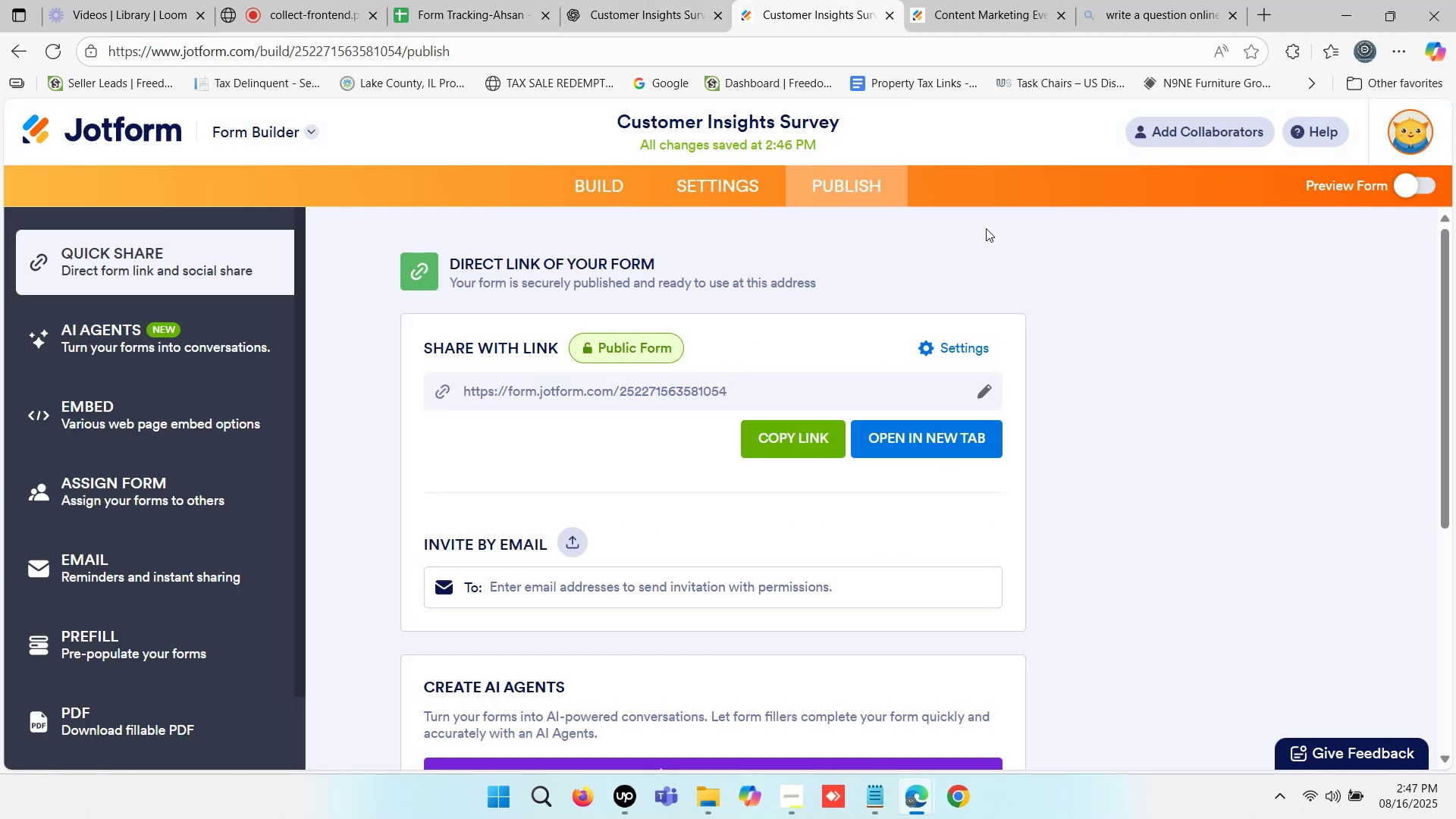 
scroll: coordinate [494, 225], scroll_direction: up, amount: 24.0
 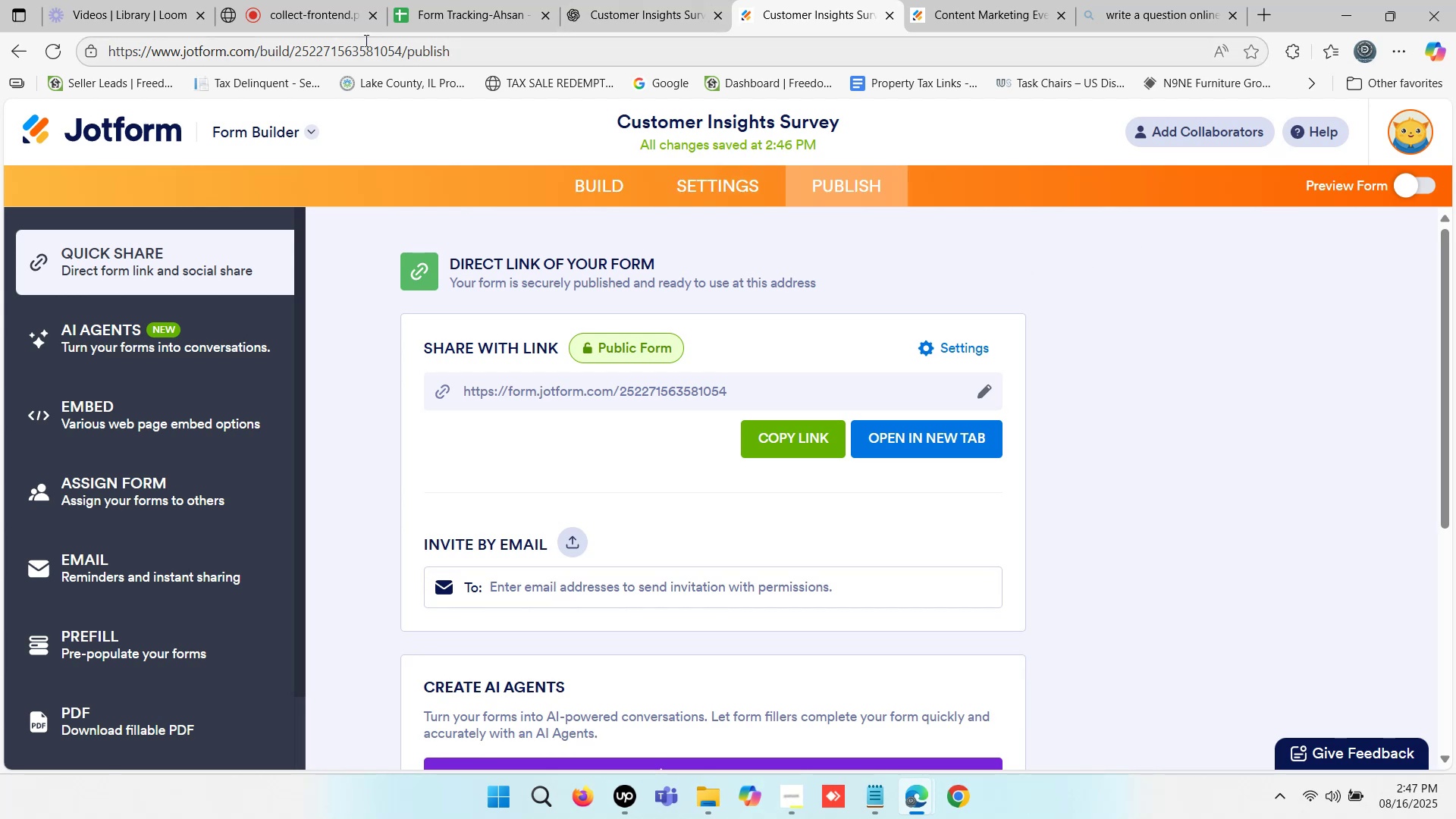 
left_click([362, 40])
 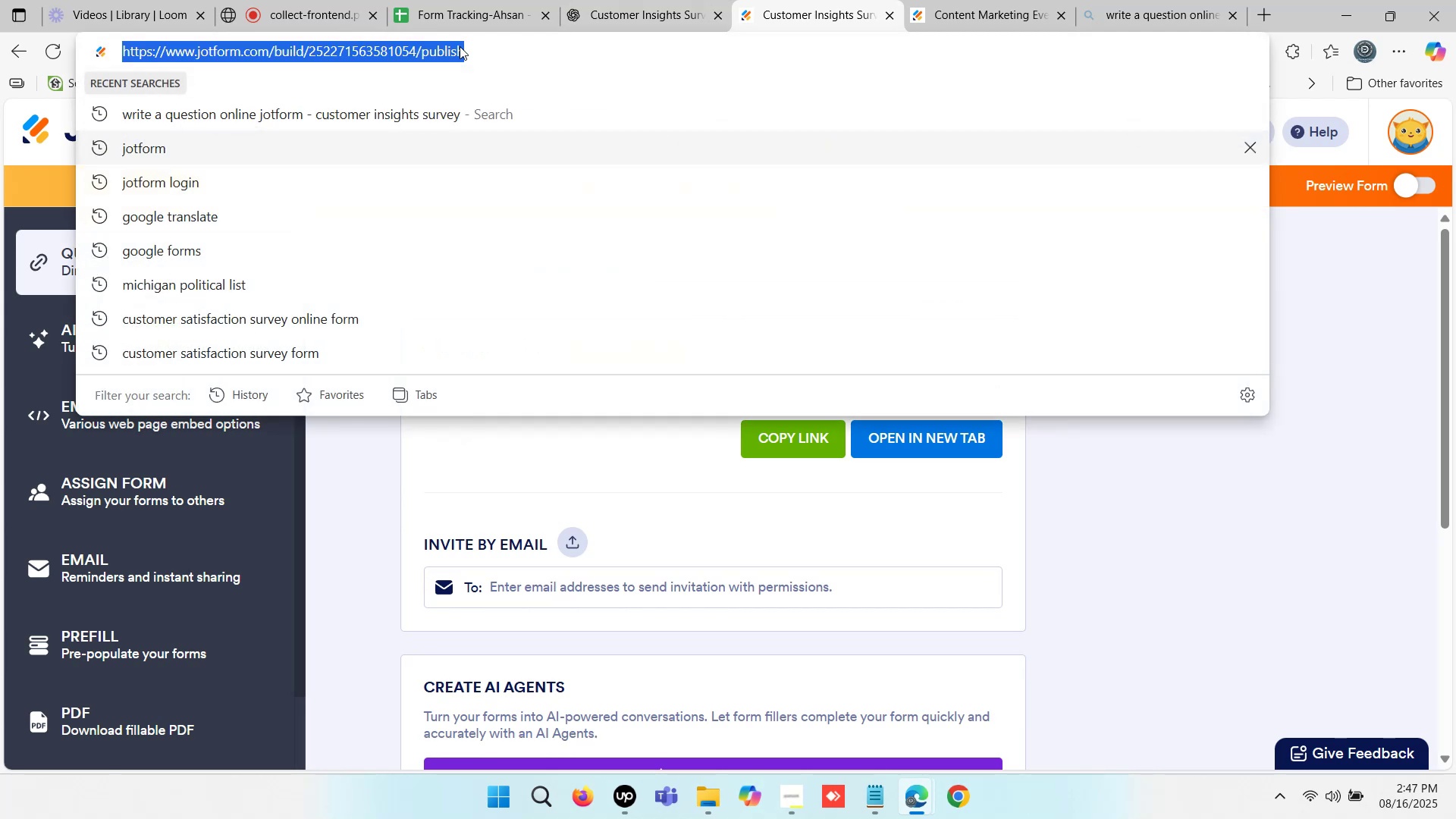 
left_click([528, 46])
 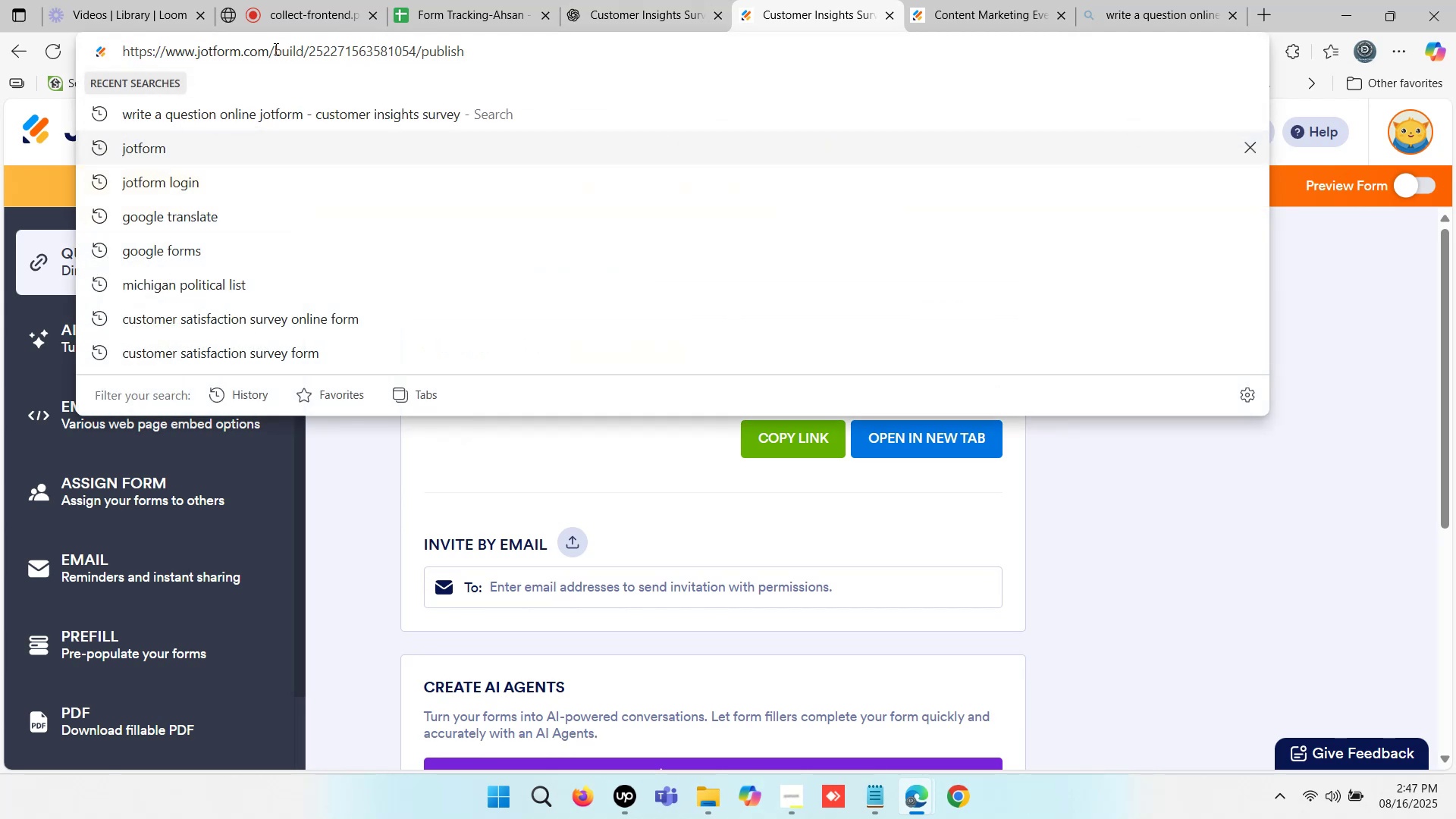 
left_click_drag(start_coordinate=[270, 48], to_coordinate=[753, 48])
 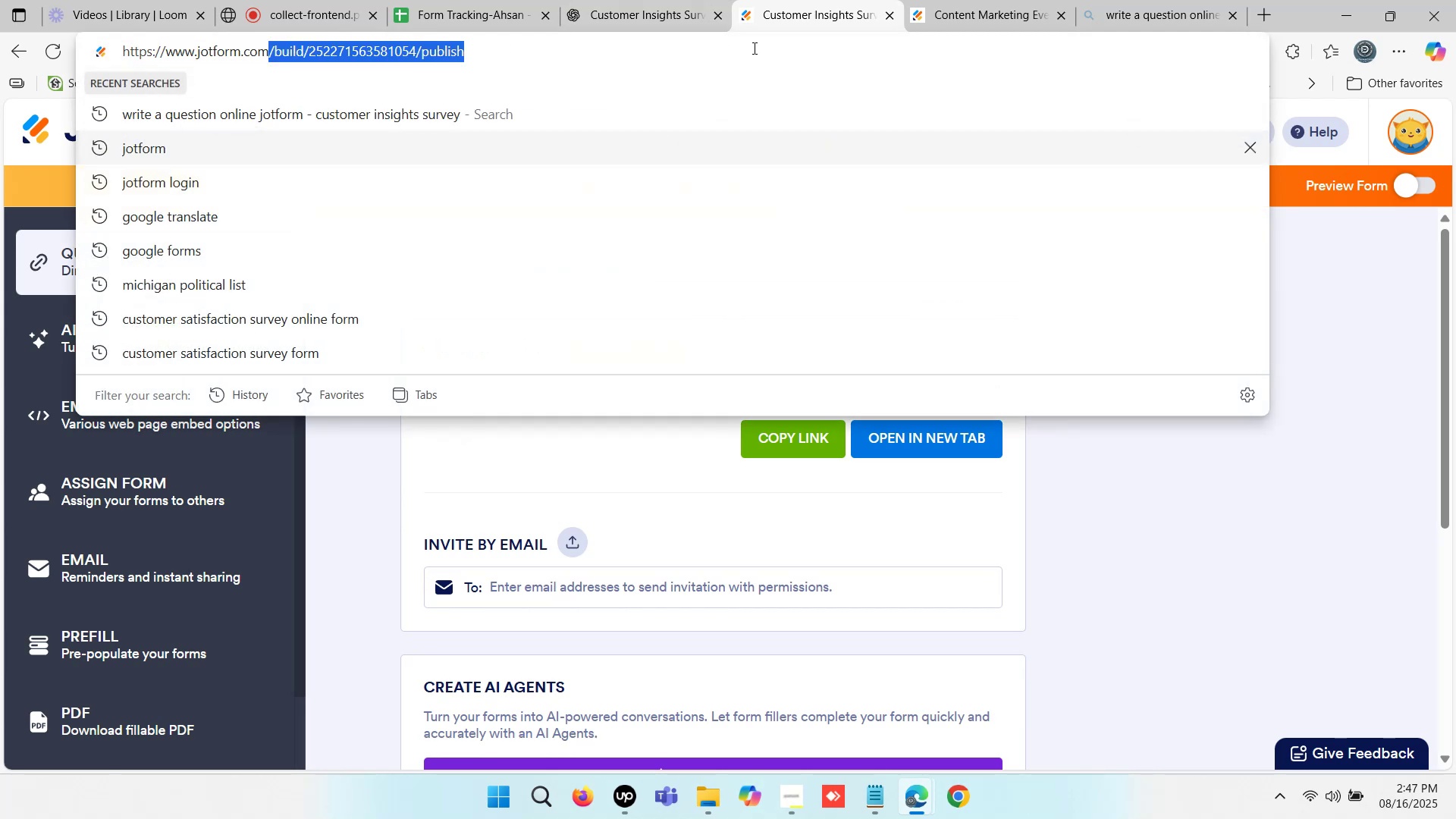 
key(Backspace)
 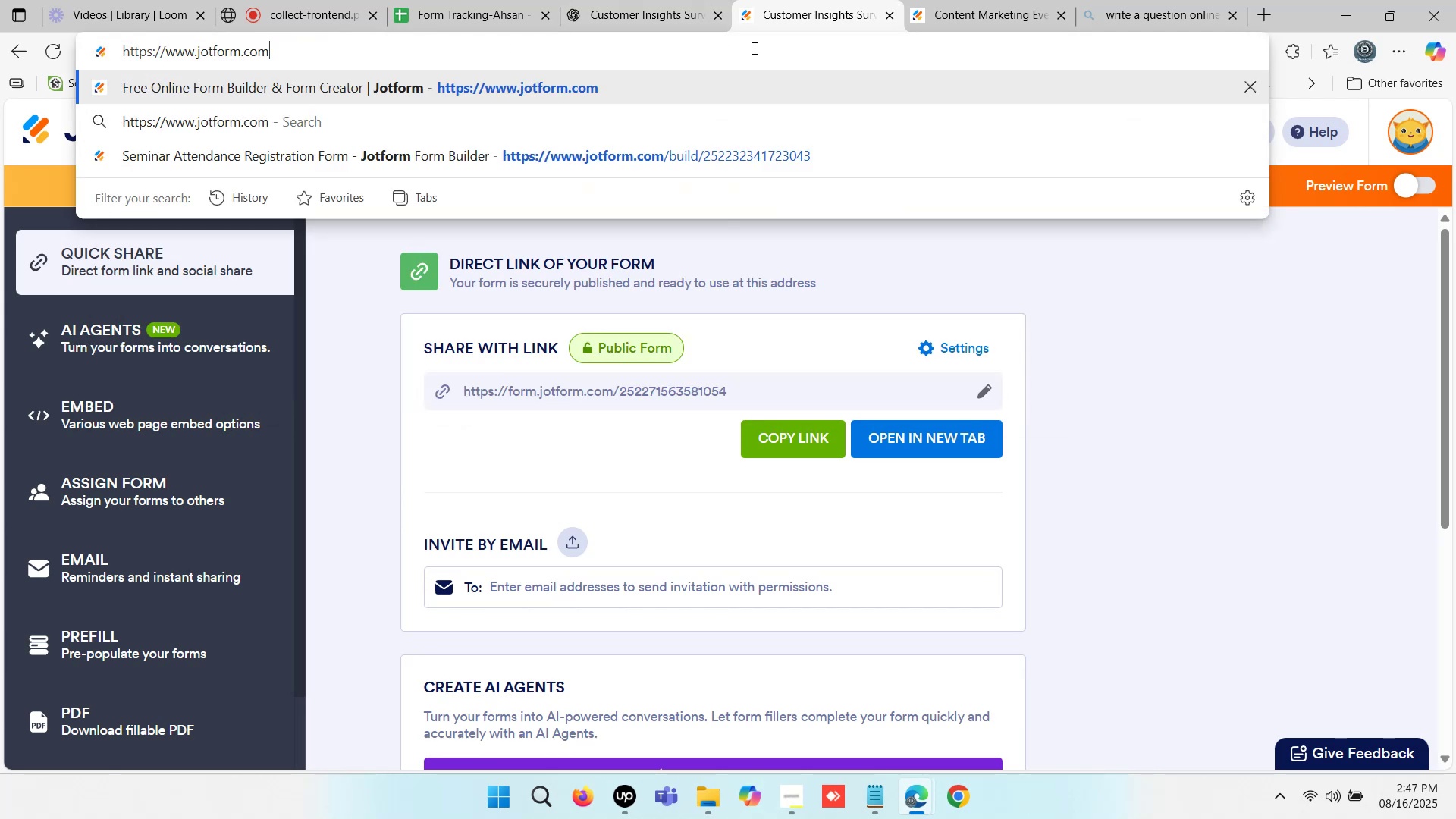 
key(Enter)
 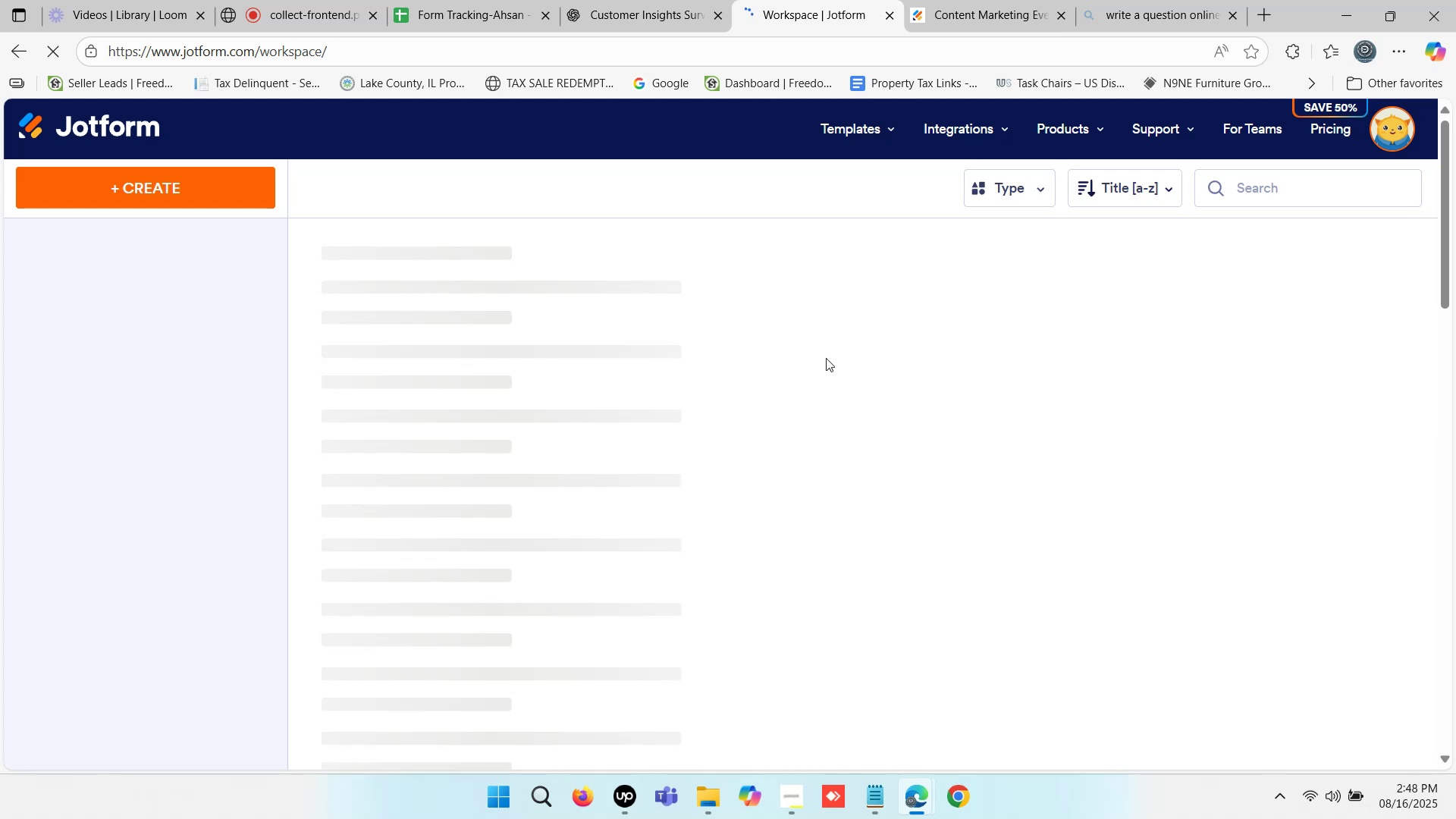 
wait(13.17)
 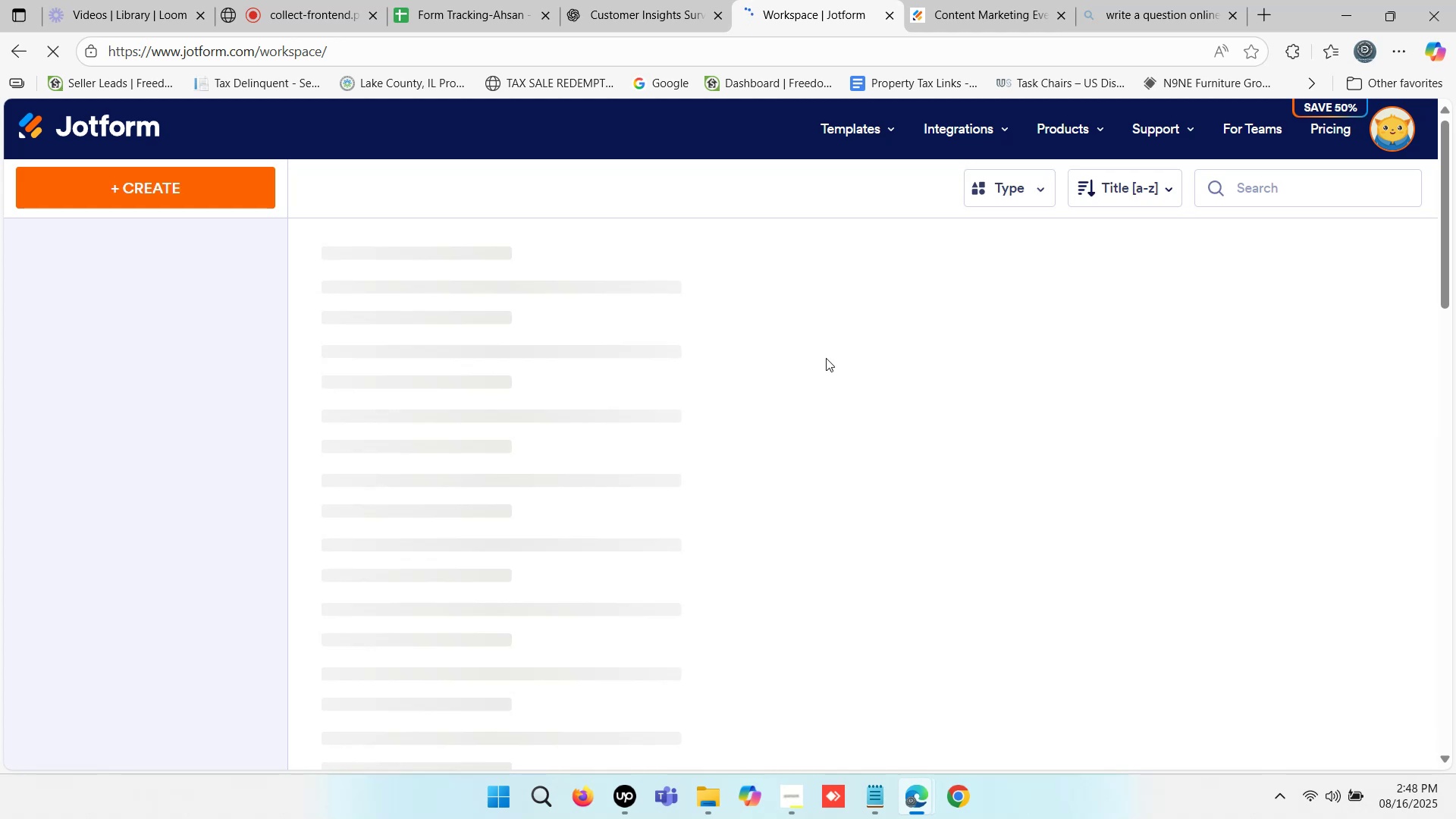 
left_click([981, 206])
 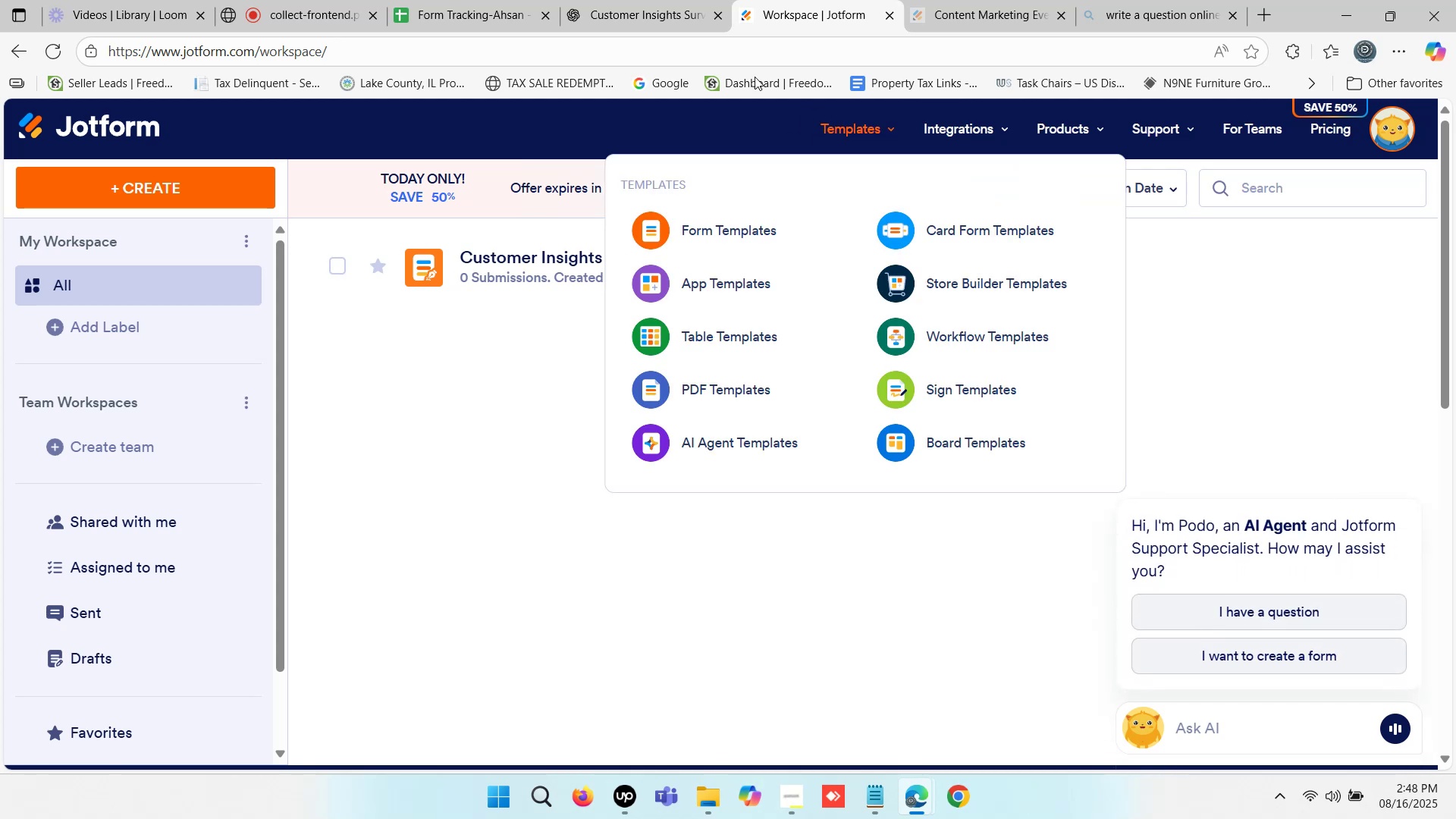 
left_click([441, 0])
 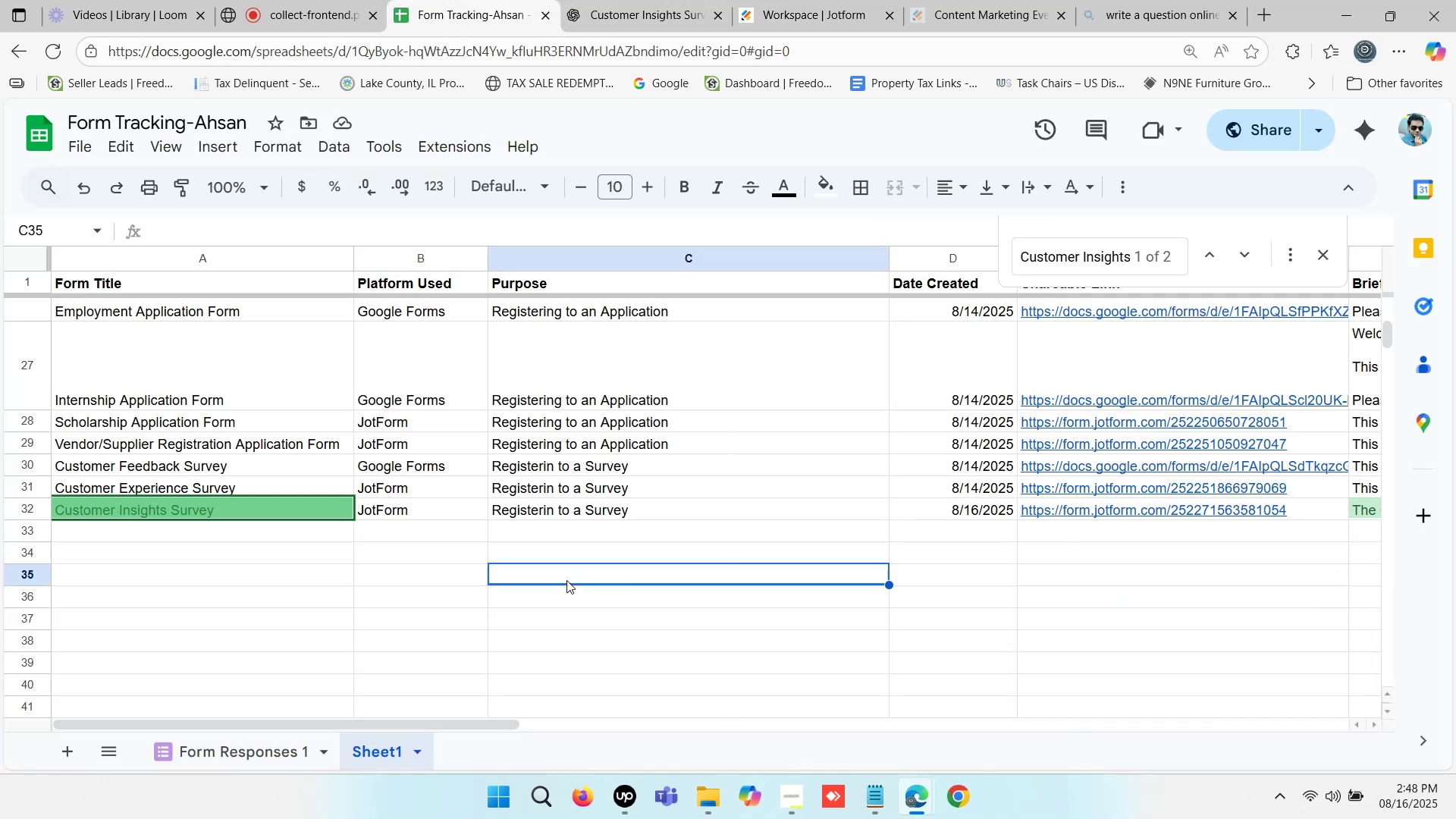 